 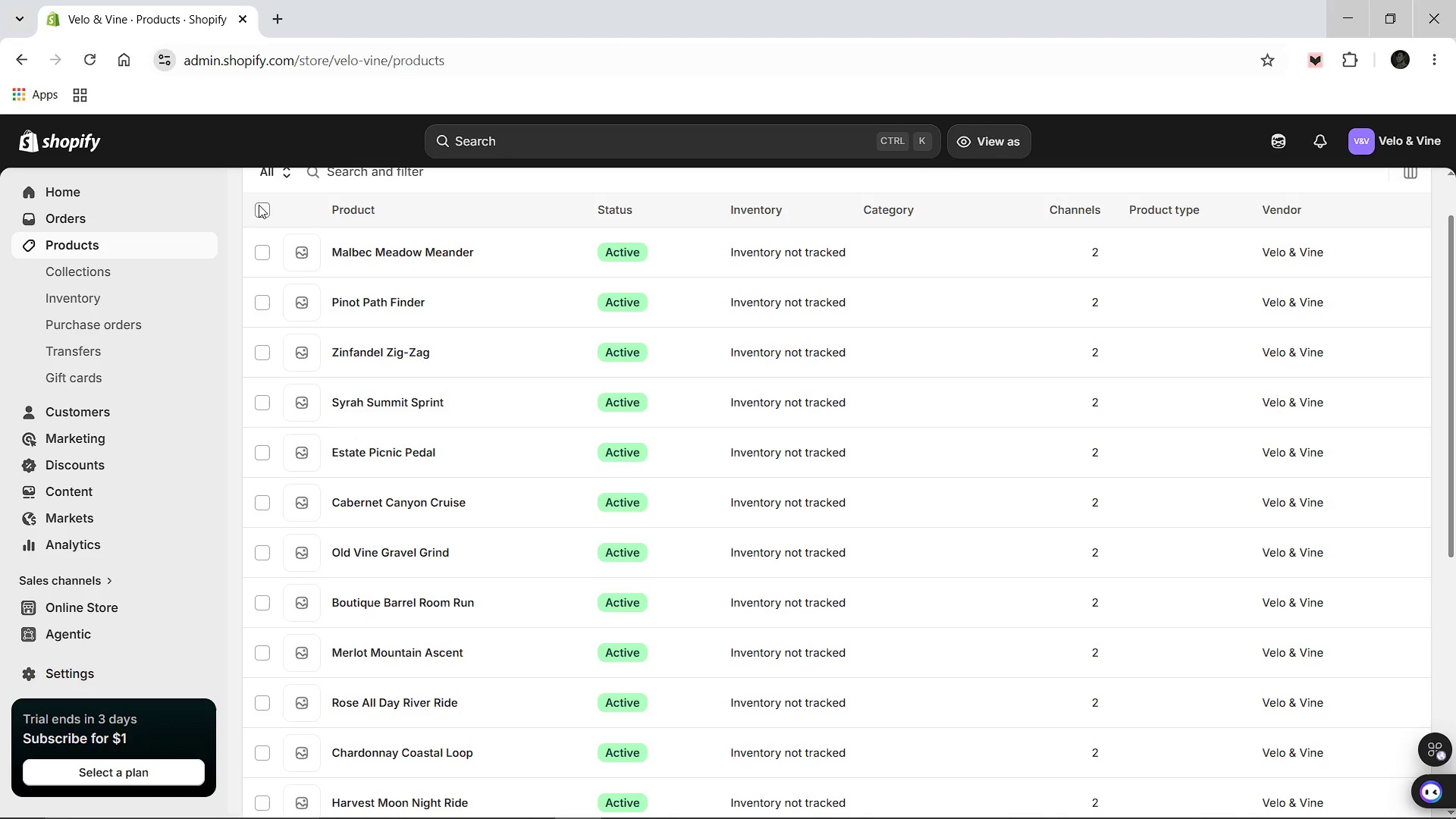 
scroll: coordinate [83, 605], scroll_direction: down, amount: 1.0
 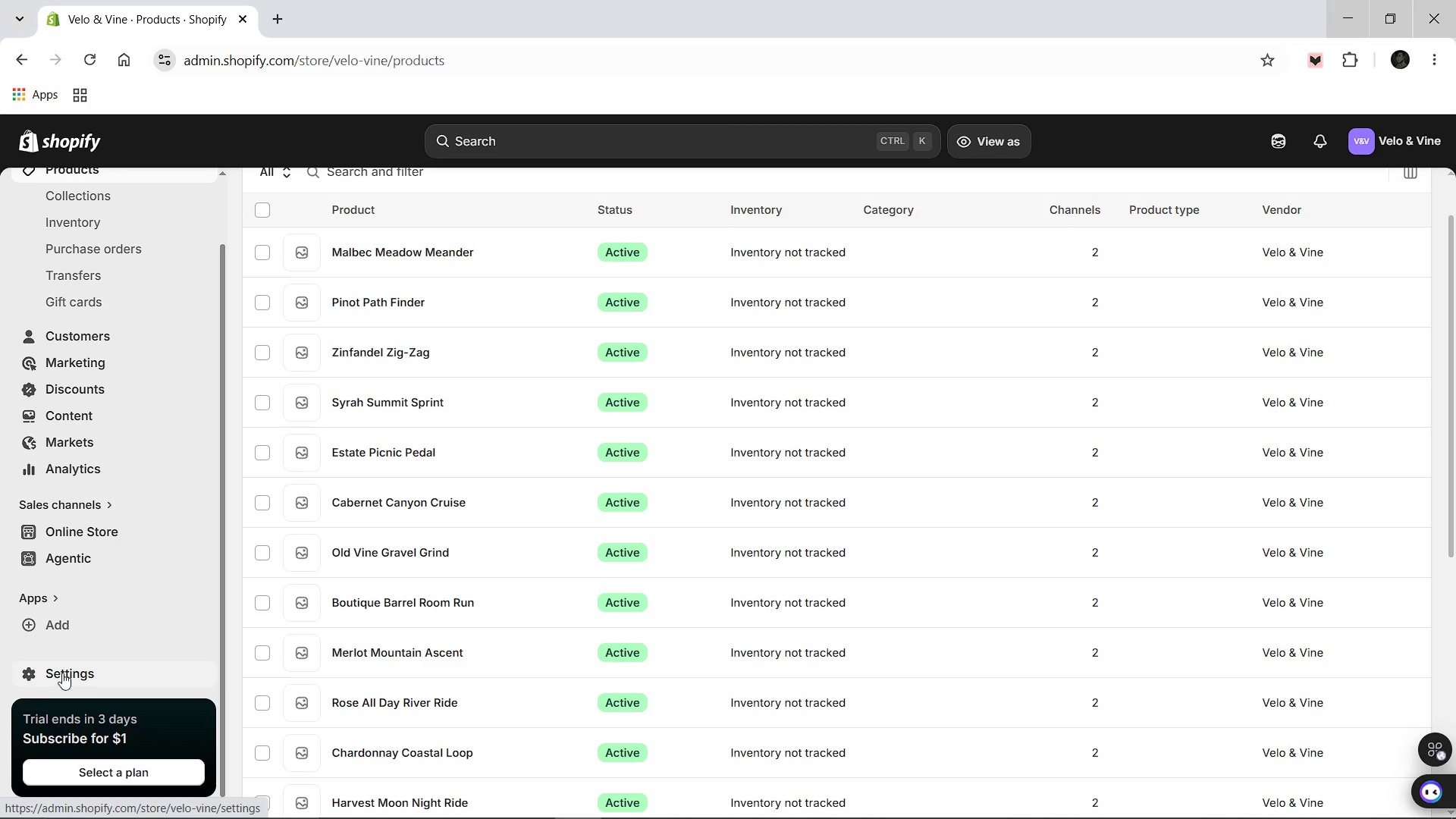 
left_click([62, 673])
 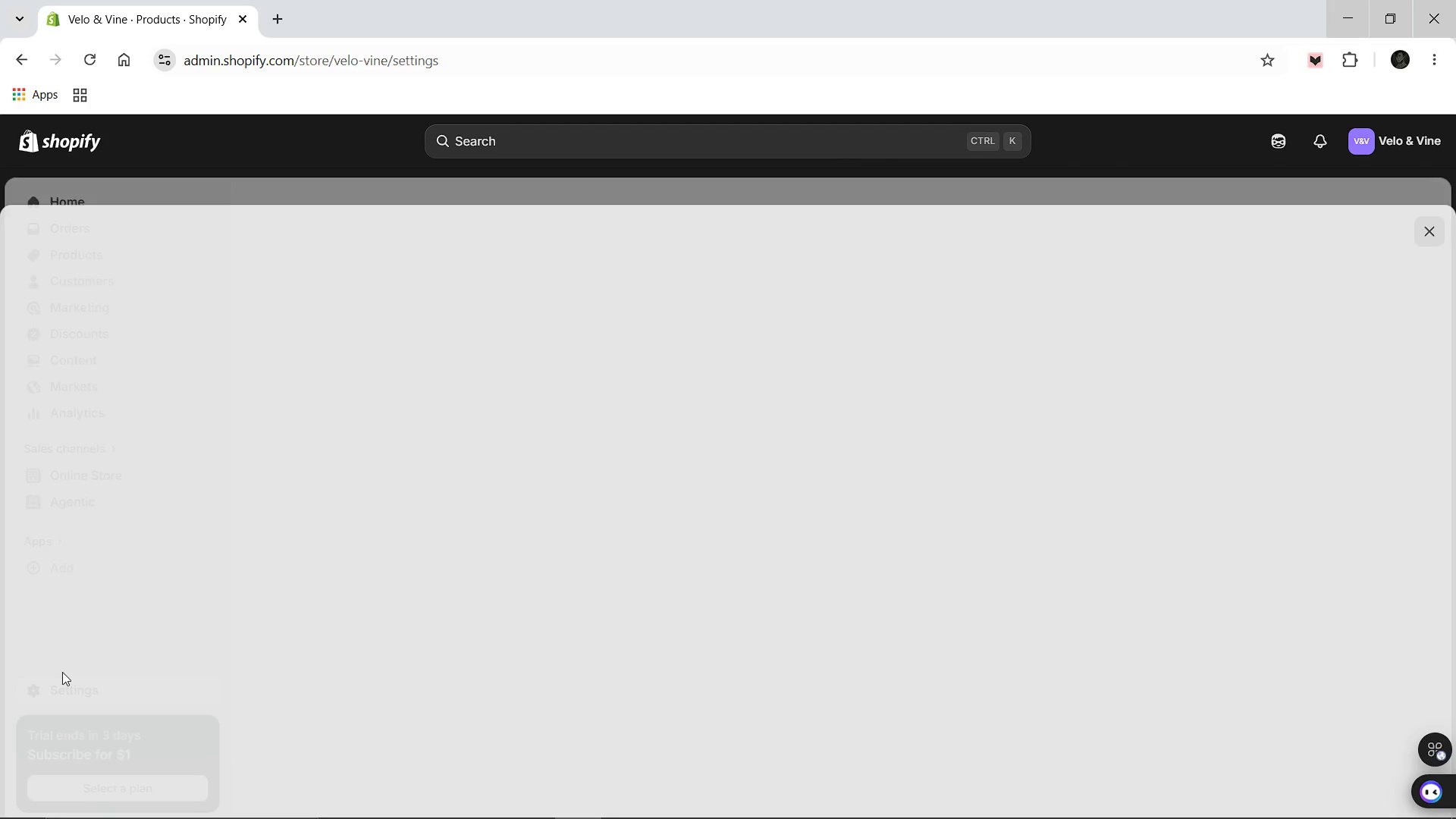 
wait(10.0)
 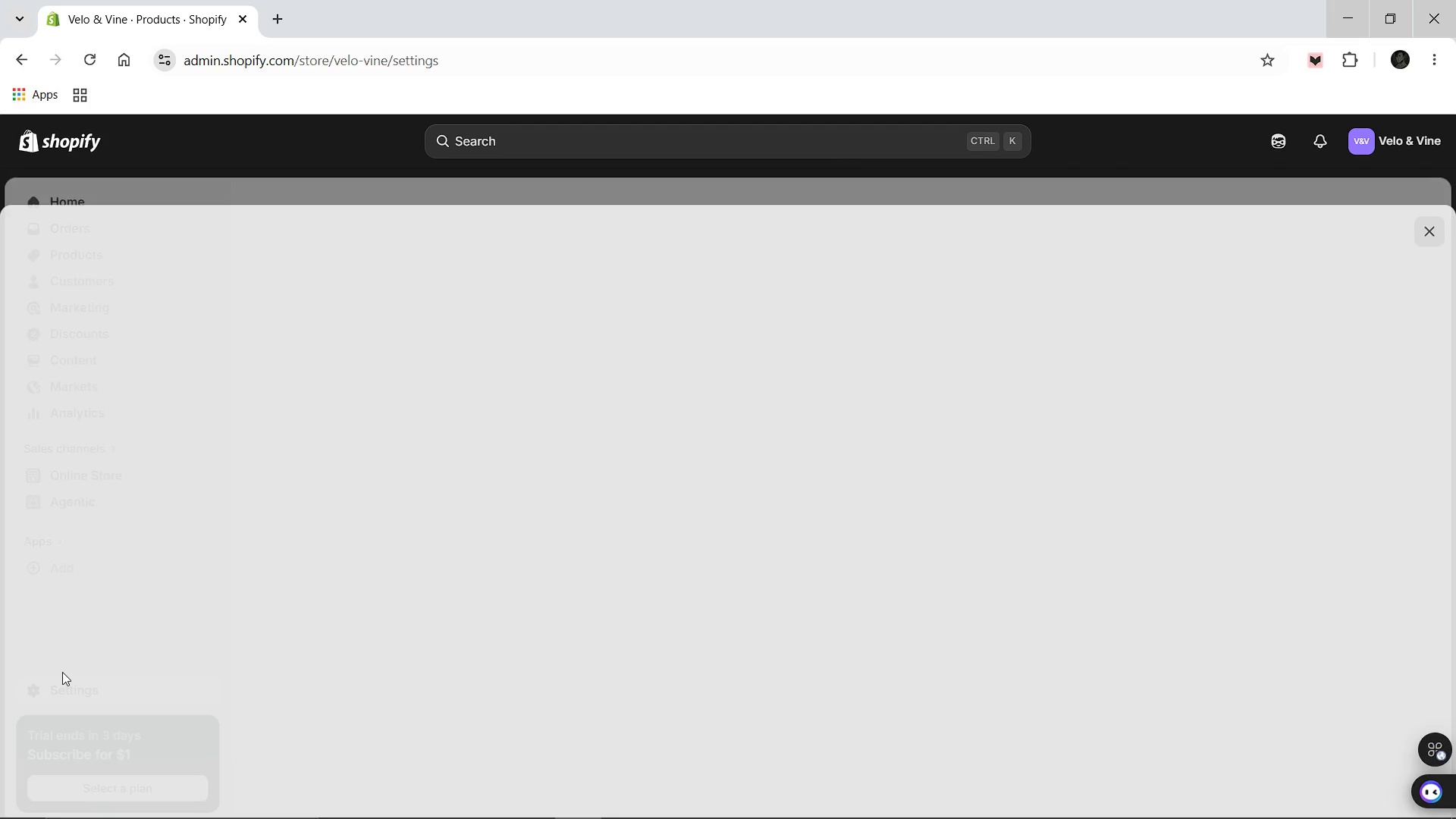 
scroll: coordinate [297, 615], scroll_direction: down, amount: 3.0
 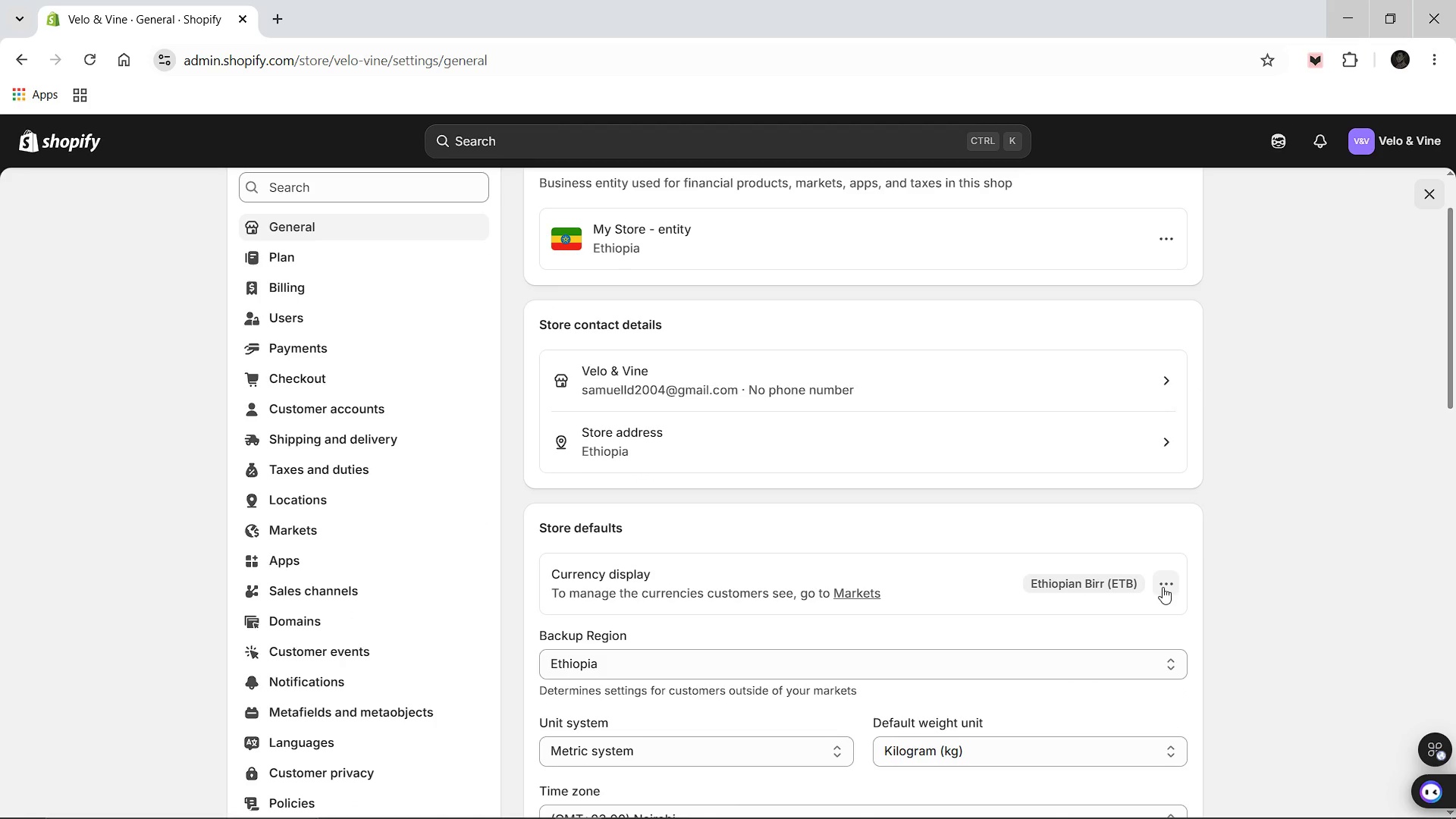 
left_click([1163, 587])
 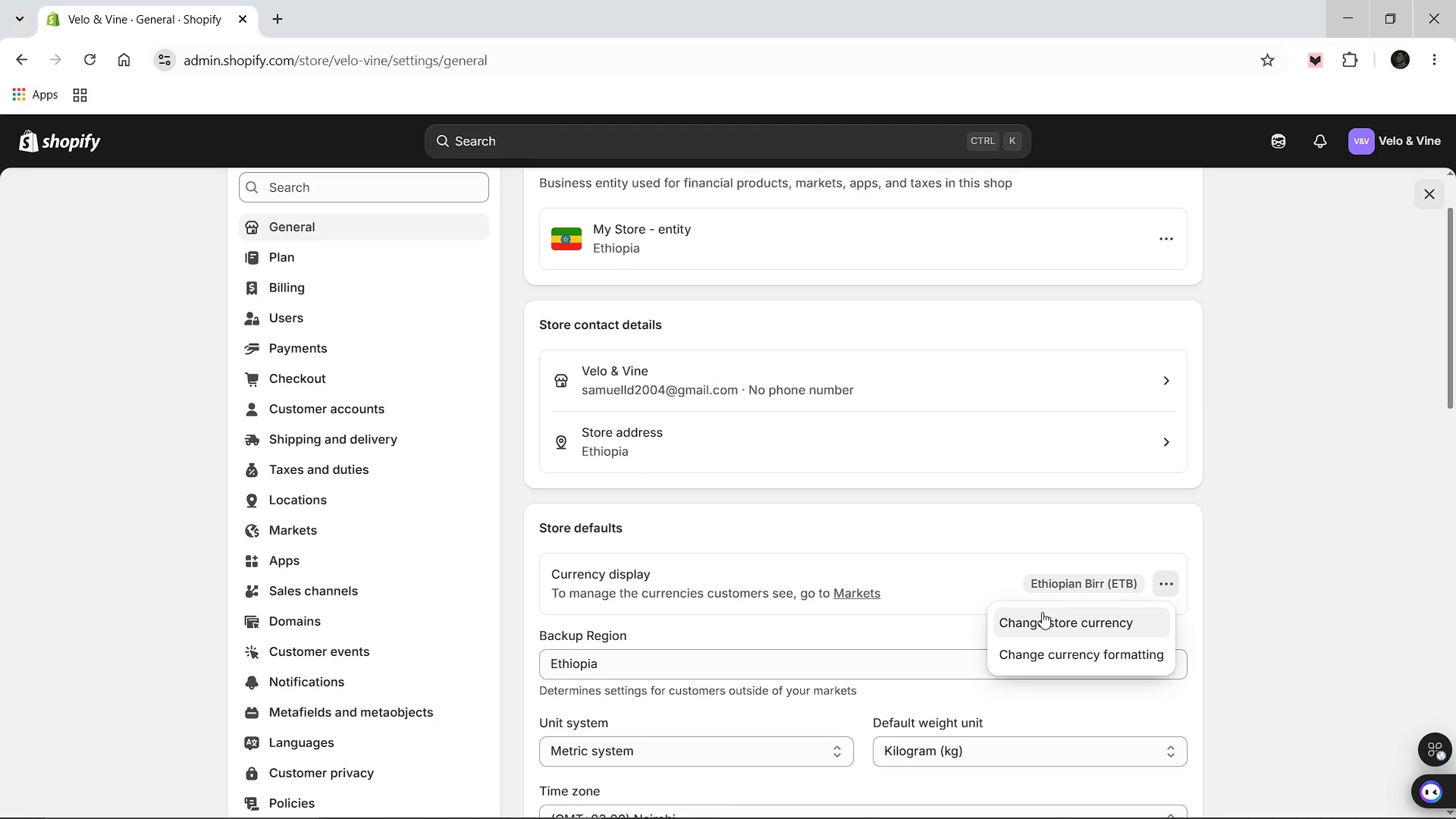 
left_click([1042, 612])
 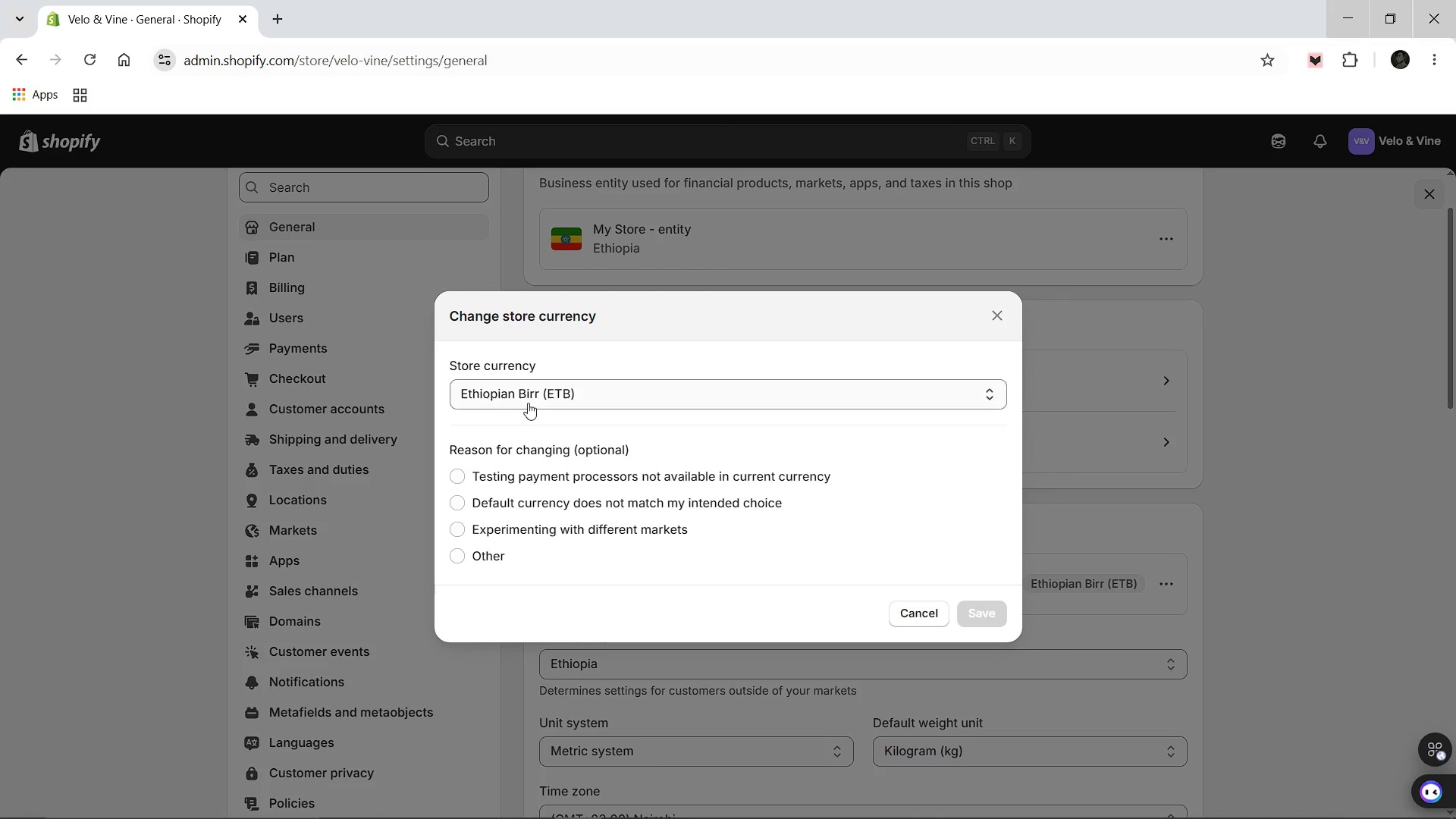 
left_click([533, 398])
 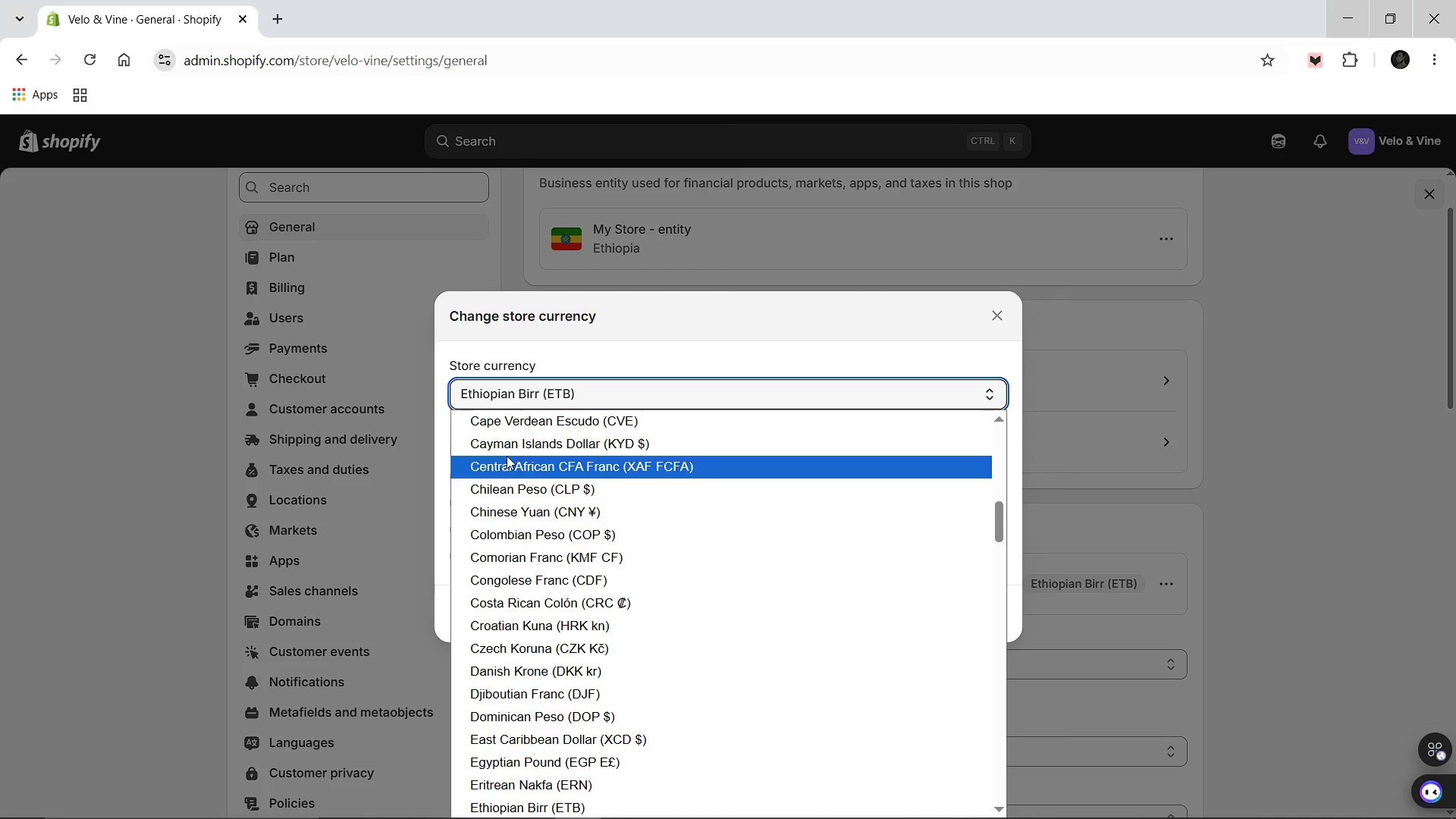 
scroll: coordinate [507, 456], scroll_direction: up, amount: 7.0
 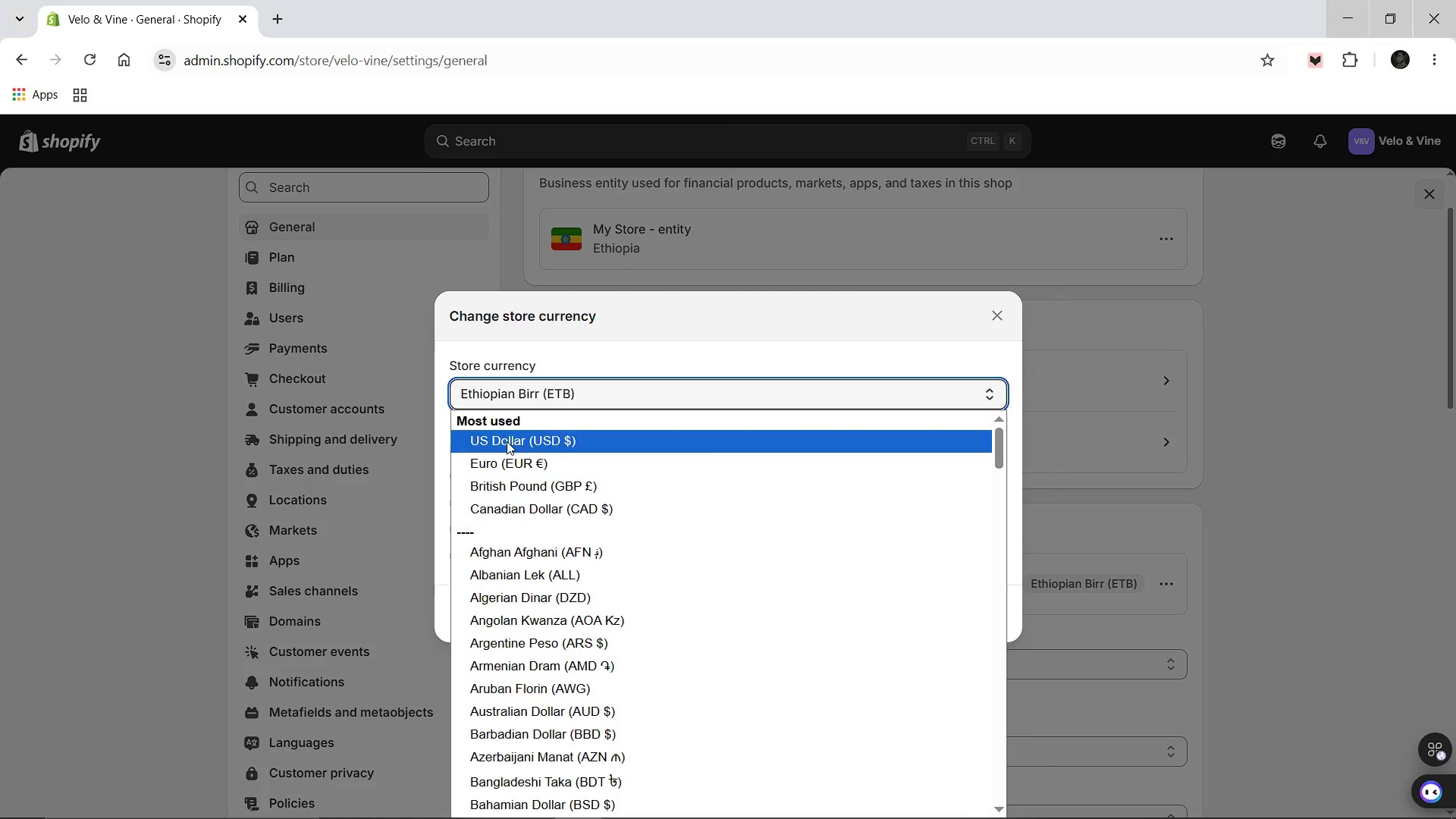 
left_click([507, 441])
 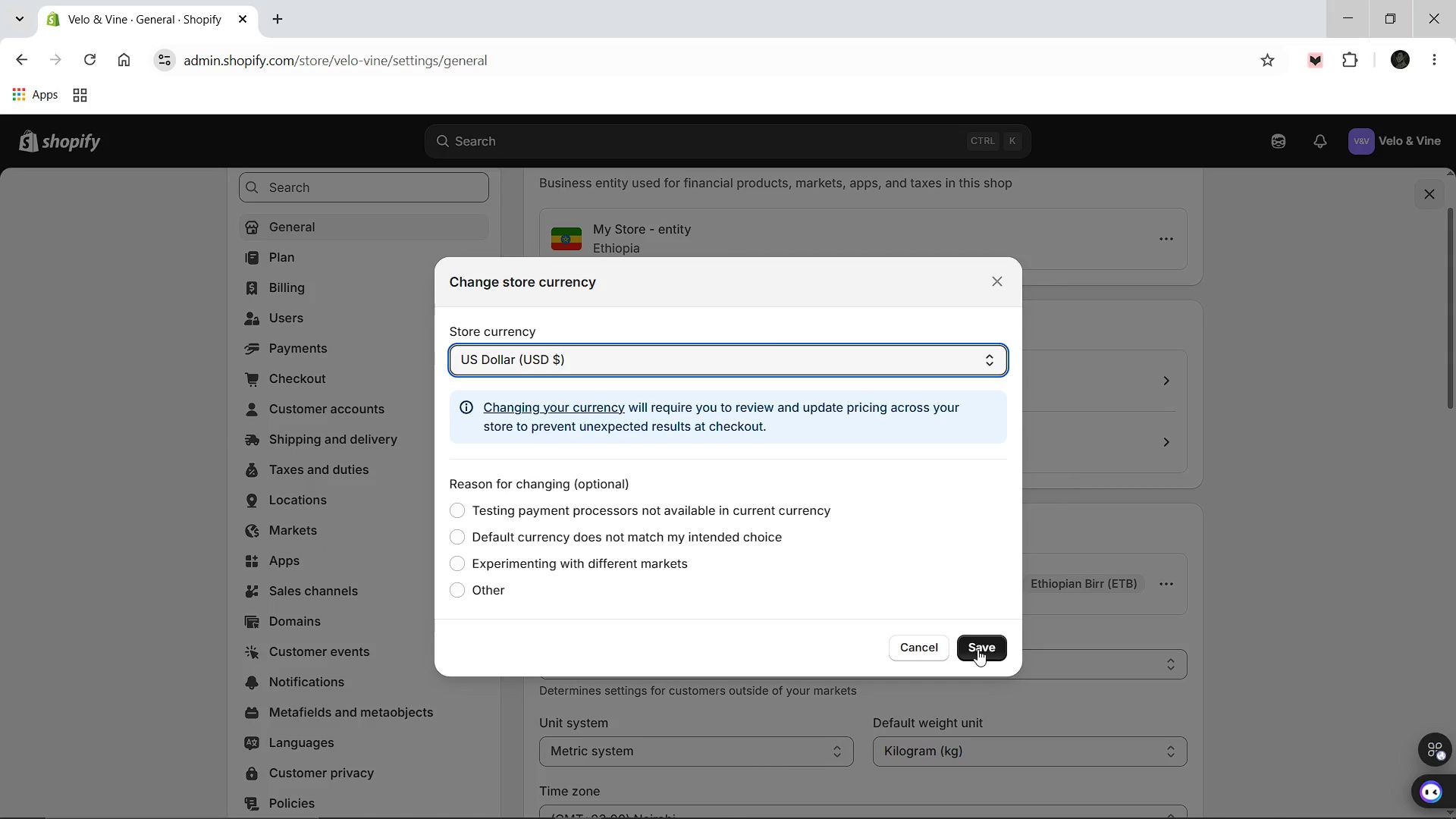 
left_click([977, 649])
 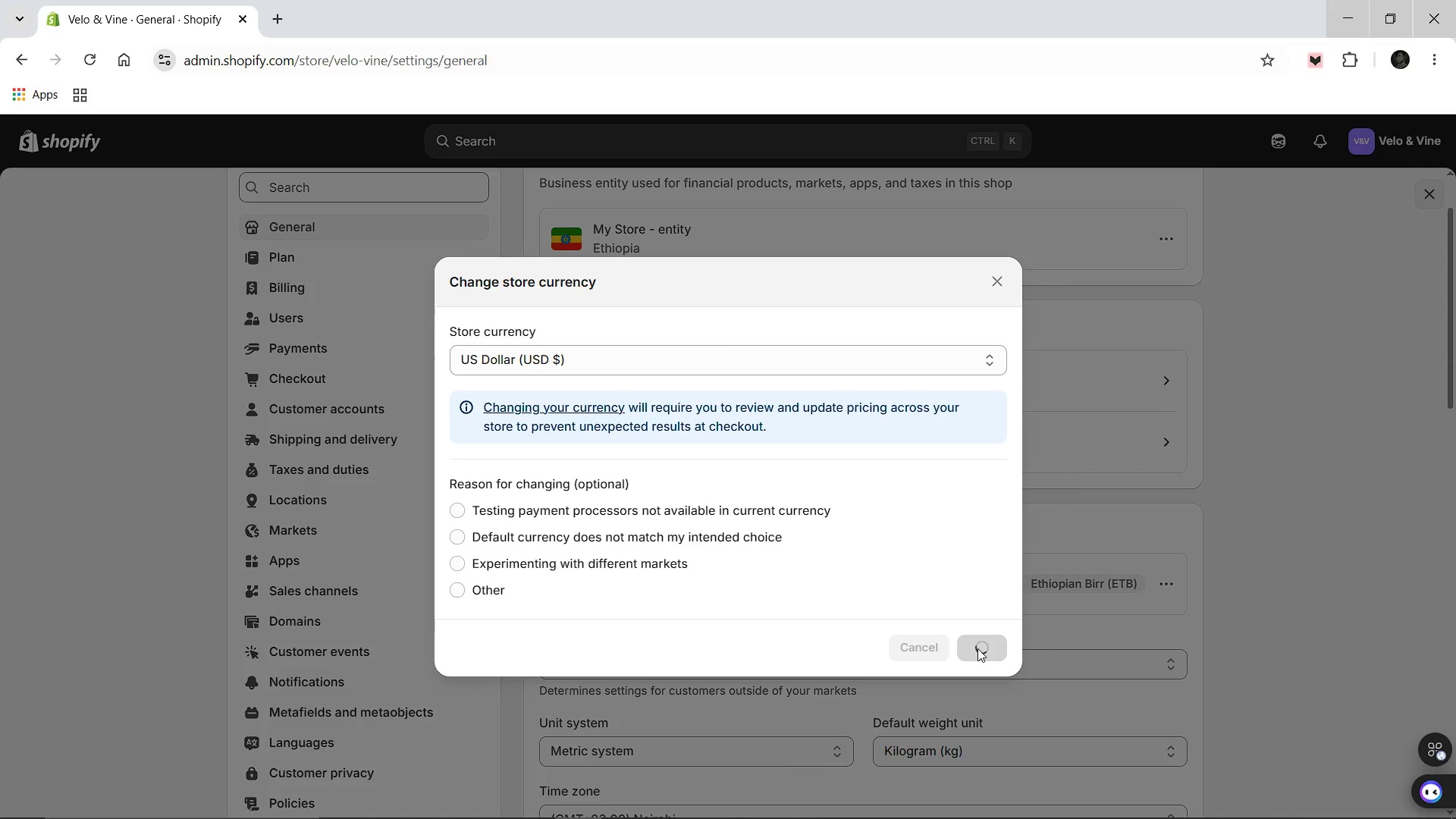 
wait(9.67)
 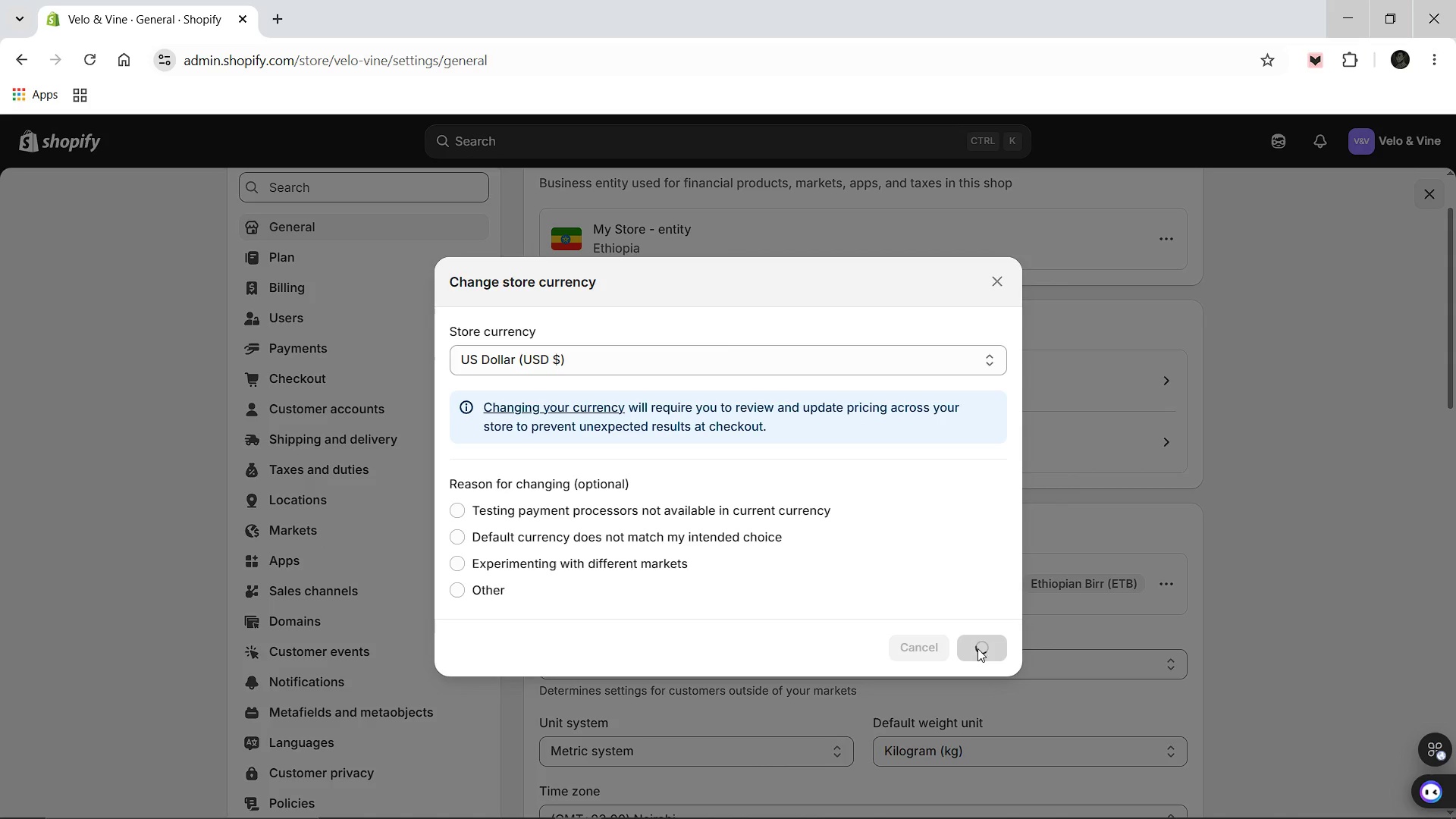 
scroll: coordinate [278, 507], scroll_direction: down, amount: 3.0
 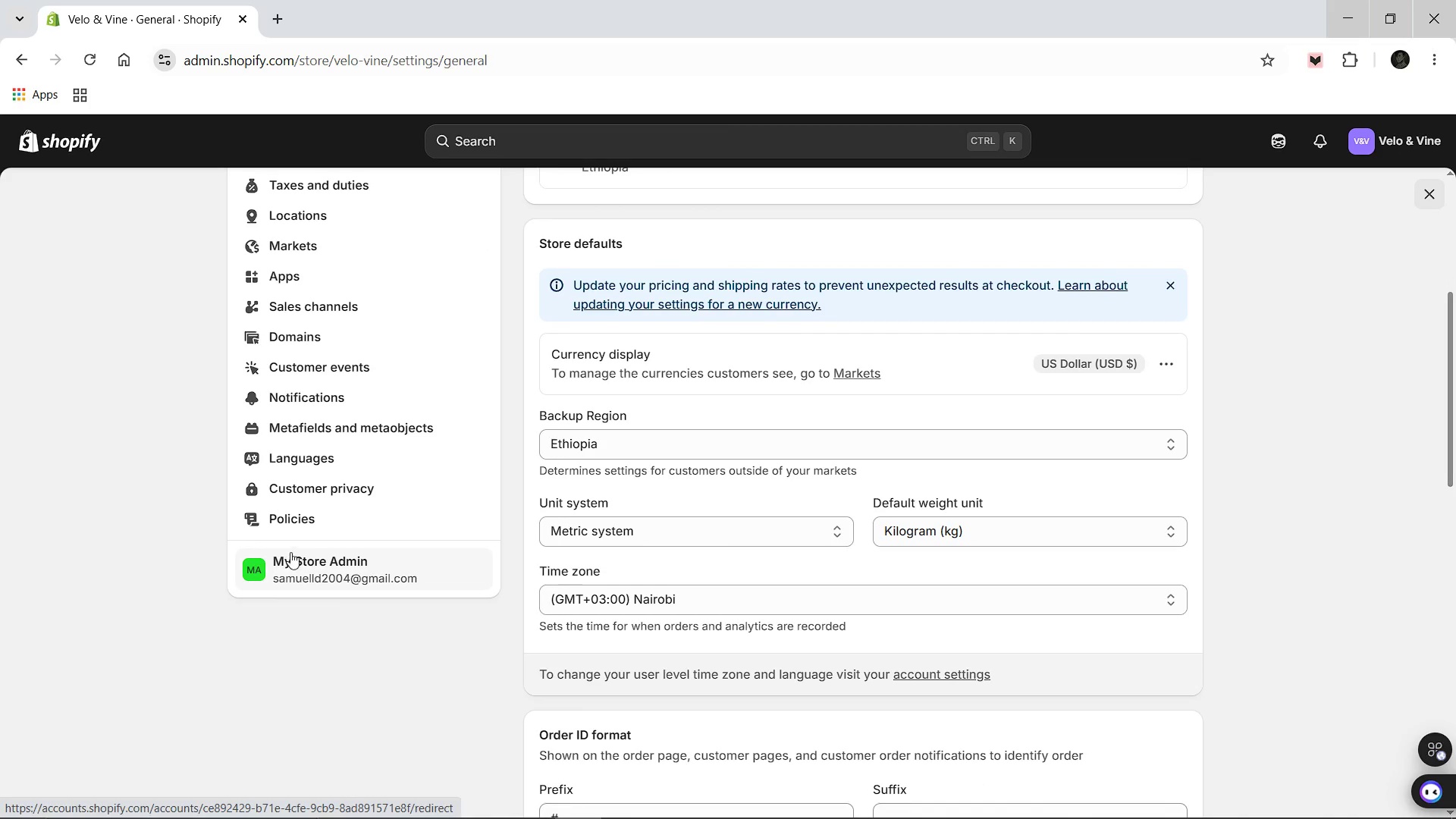 
scroll: coordinate [290, 551], scroll_direction: up, amount: 2.0
 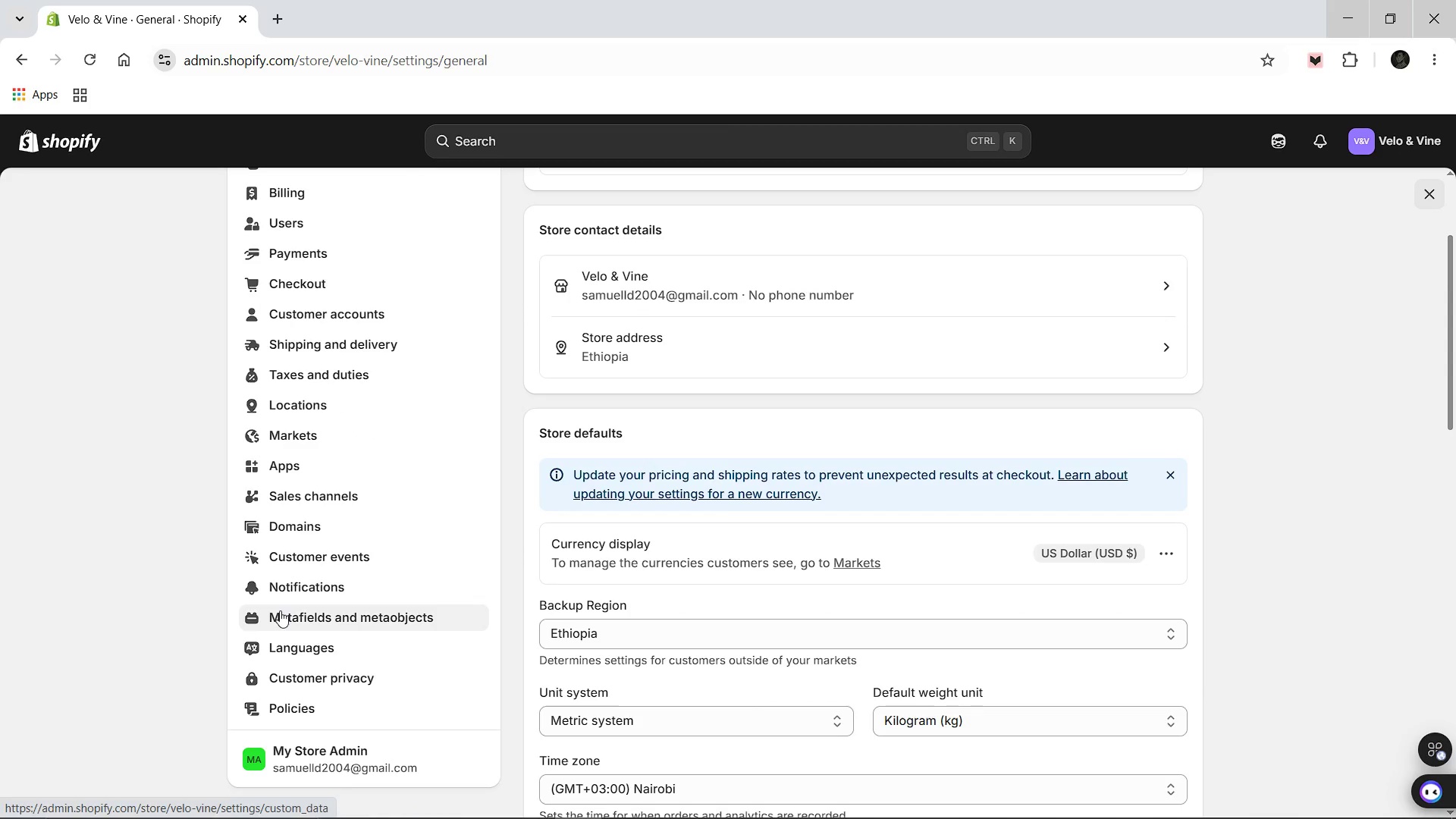 
left_click([280, 610])
 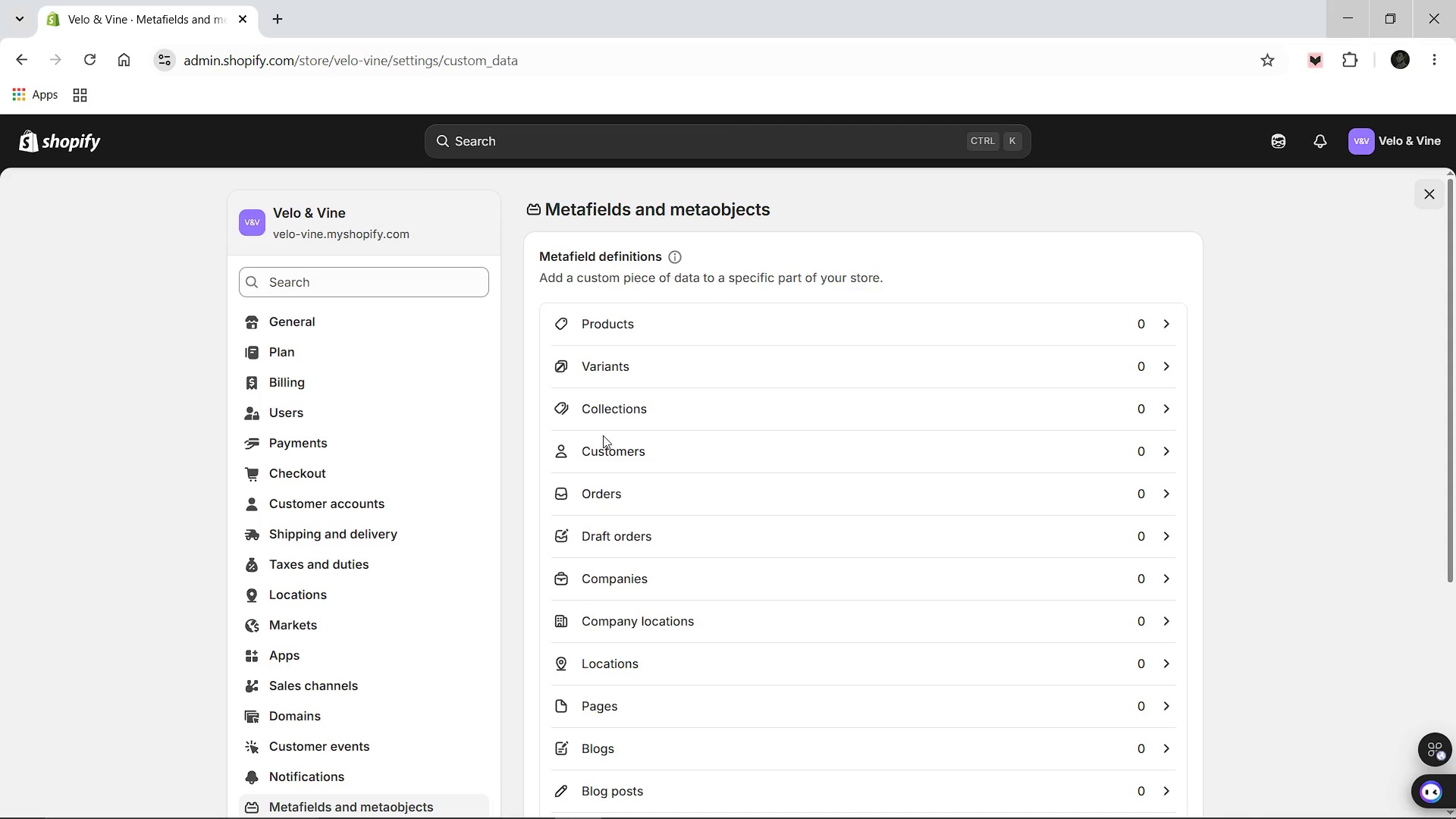 
wait(13.17)
 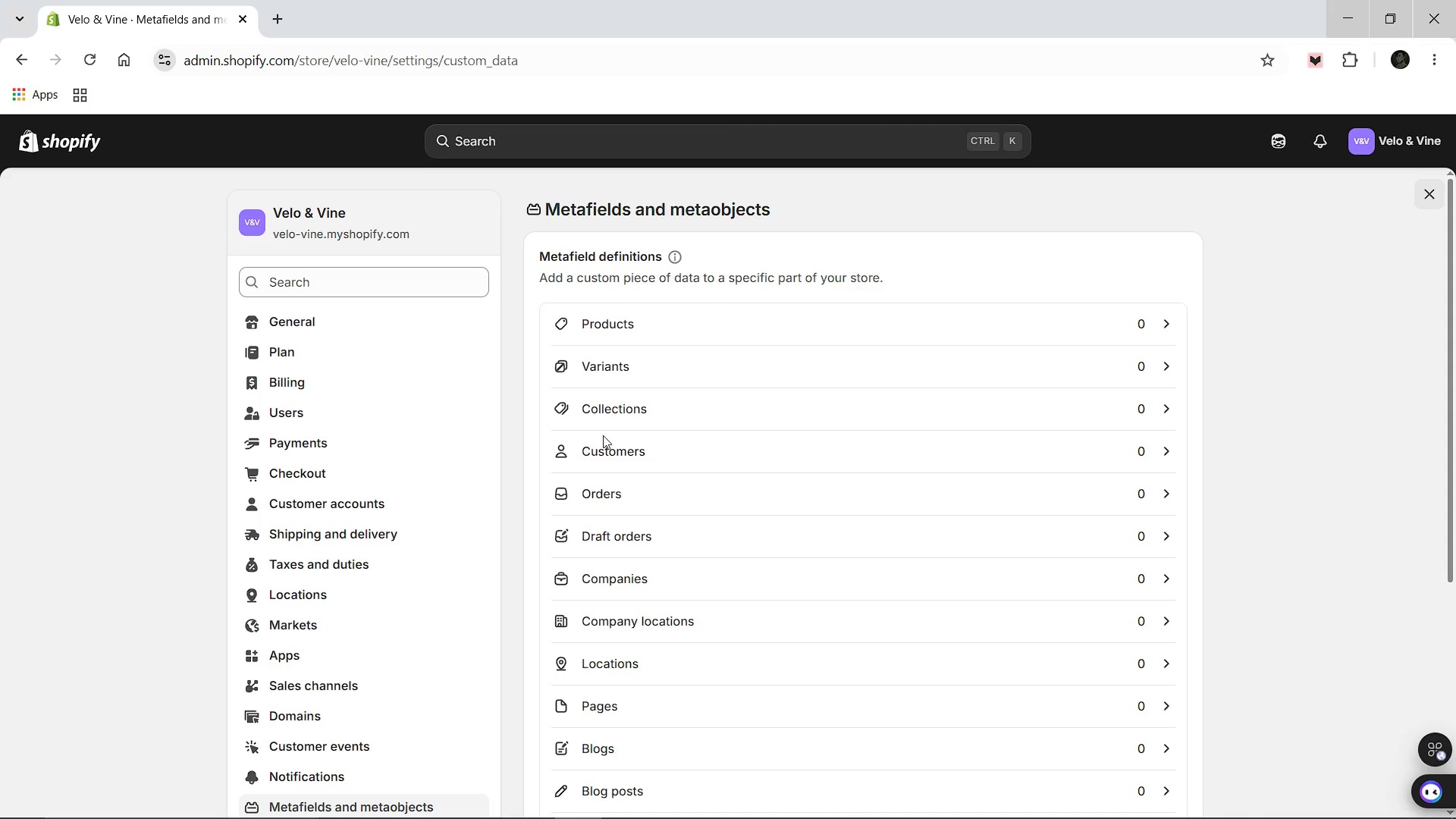 
left_click([623, 323])
 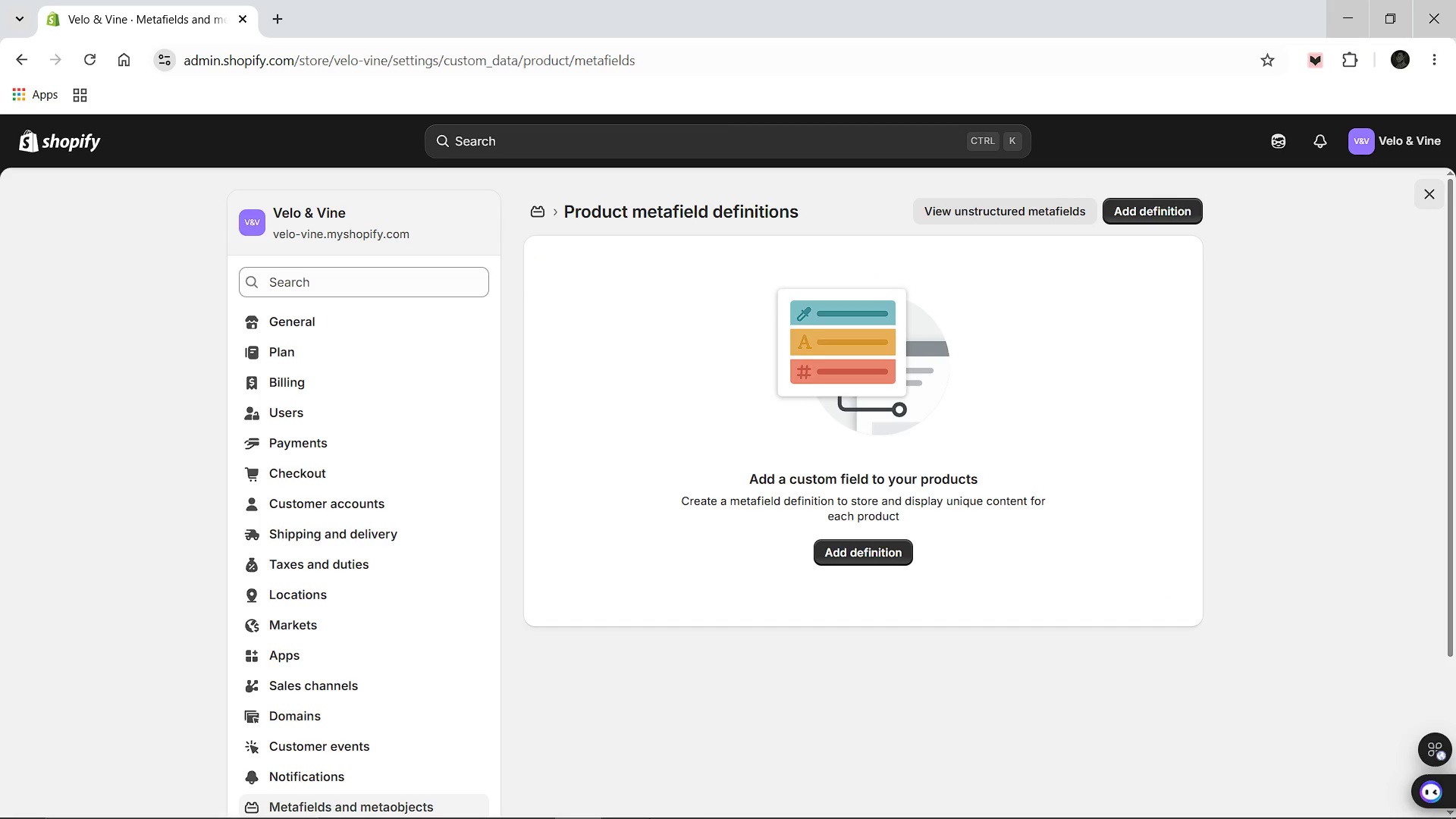 
wait(5.53)
 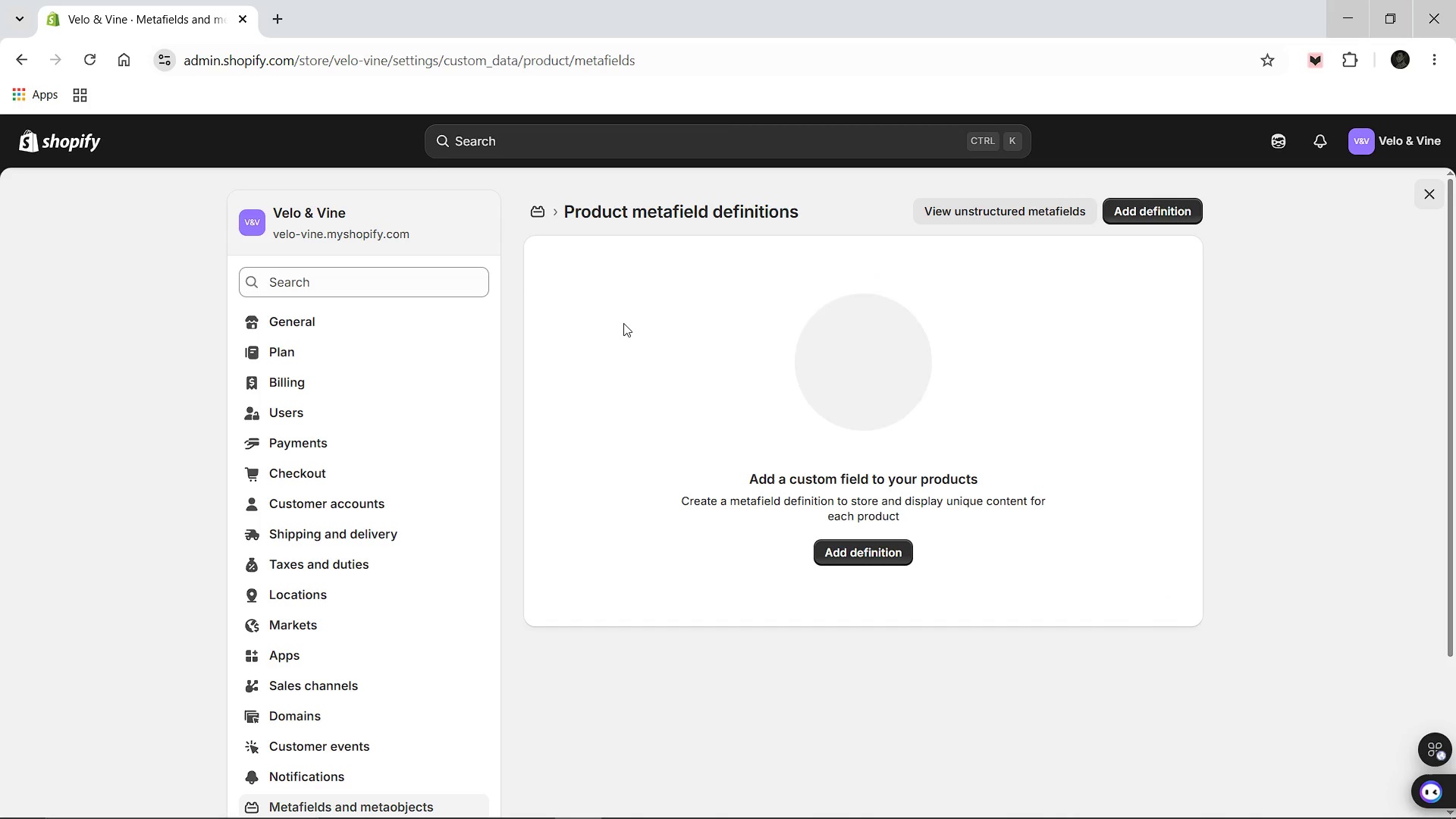 
left_click([733, 803])